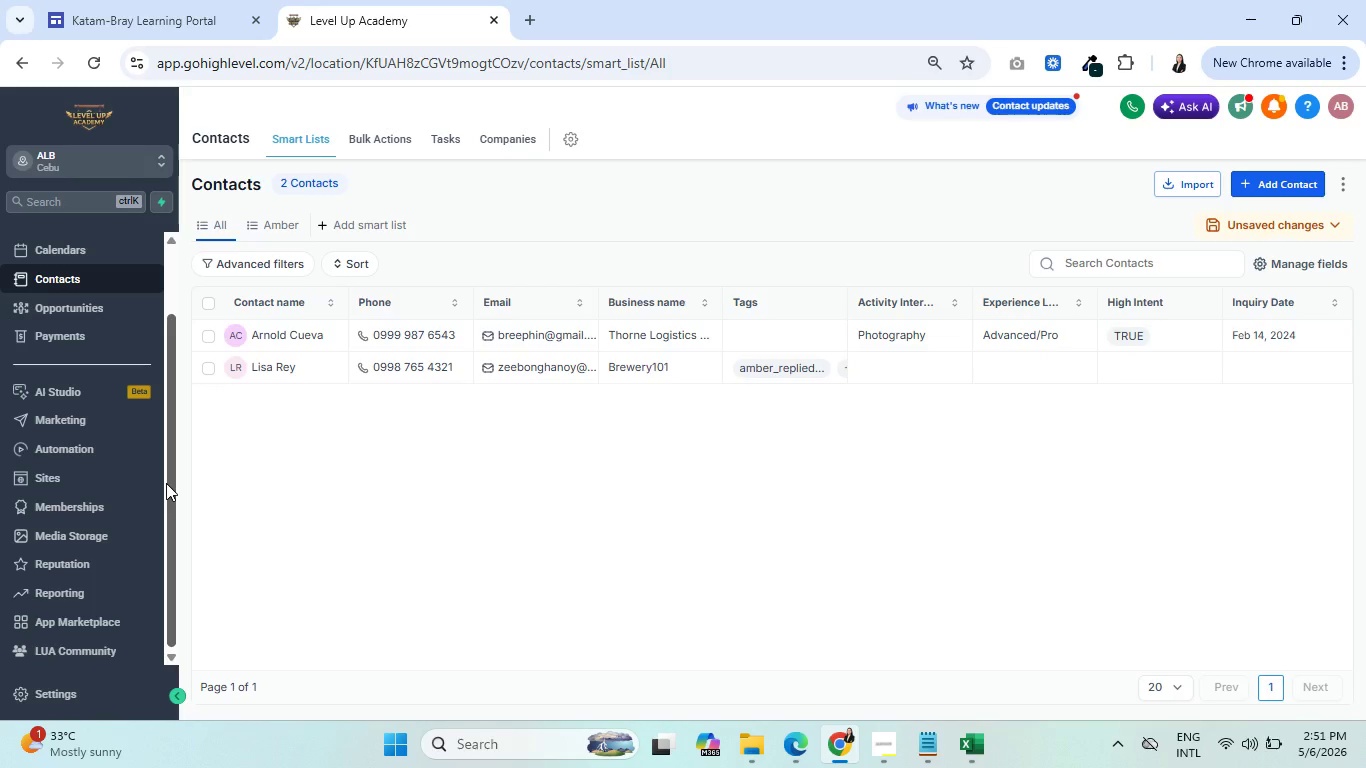 
scroll: coordinate [69, 581], scroll_direction: down, amount: 3.0
 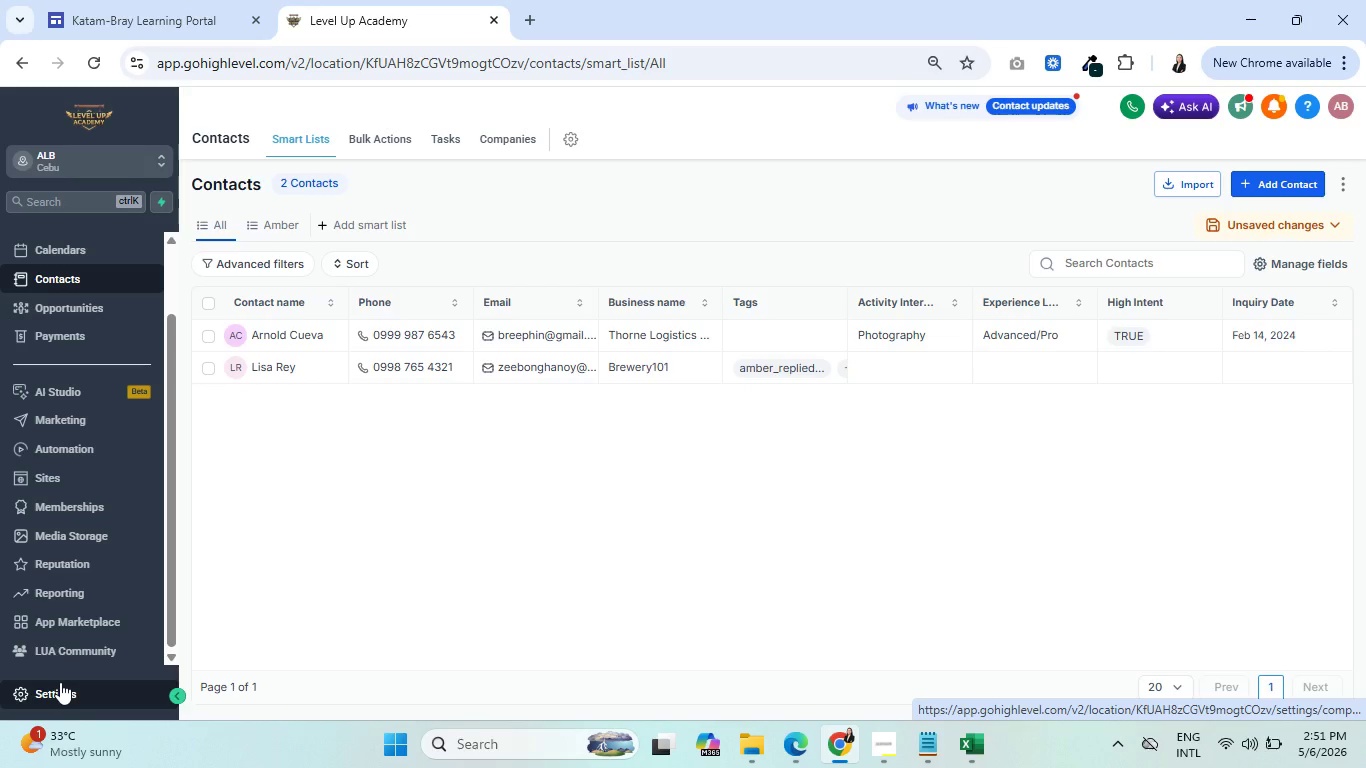 
left_click([60, 684])
 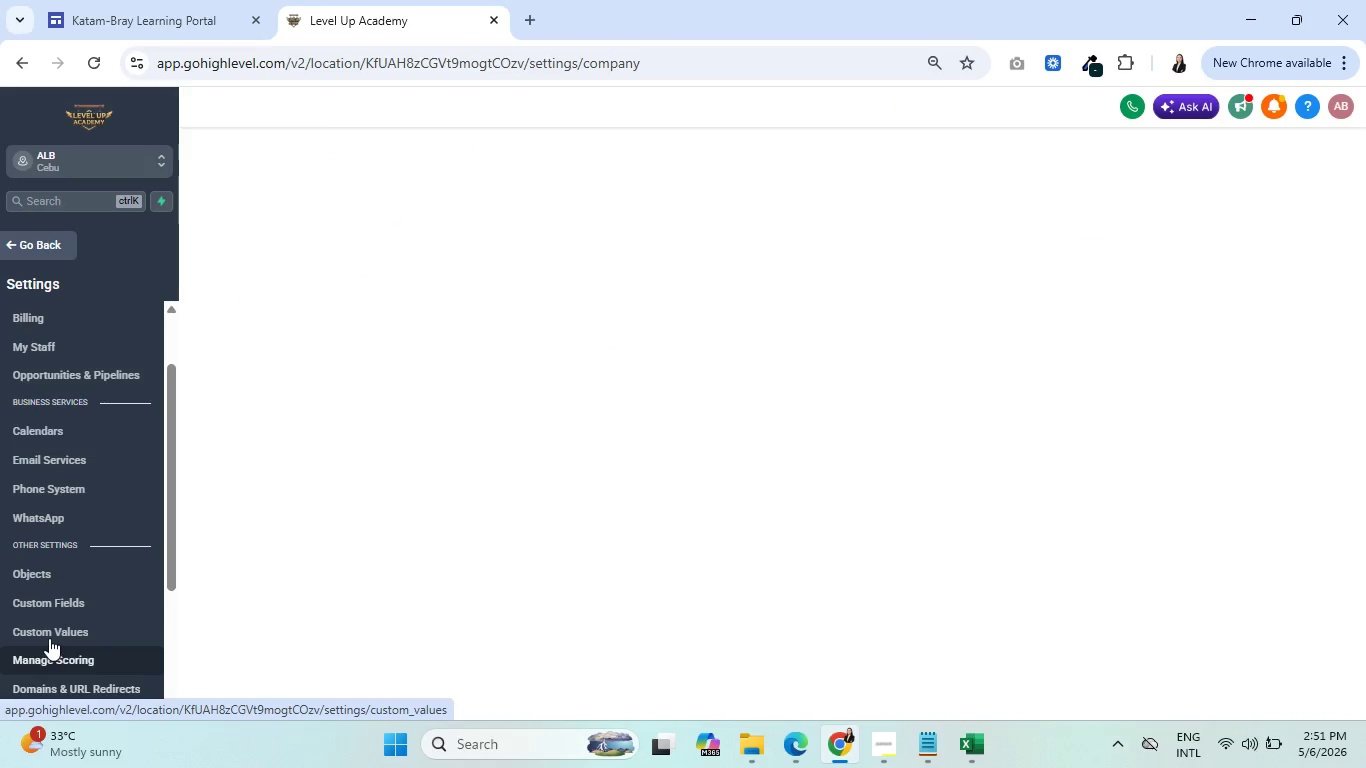 
left_click([54, 635])
 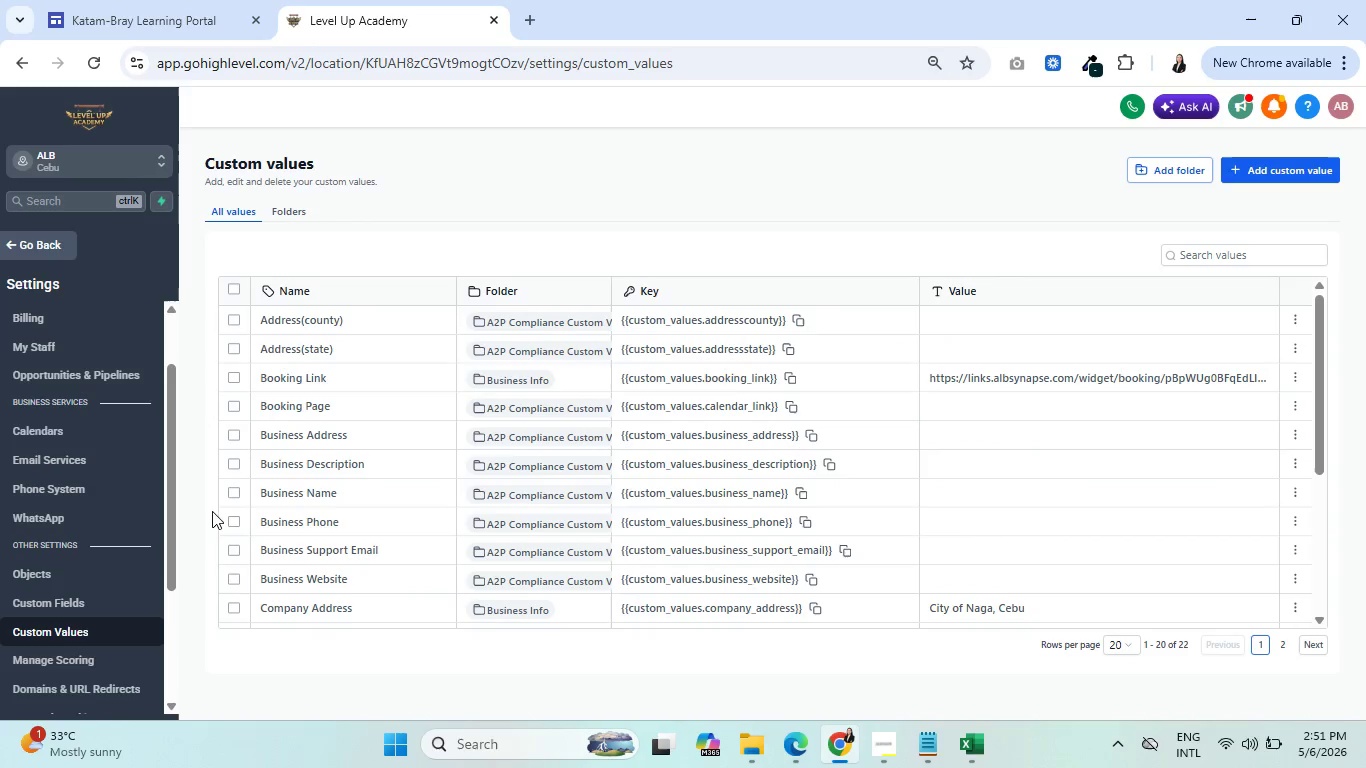 
left_click([1150, 166])
 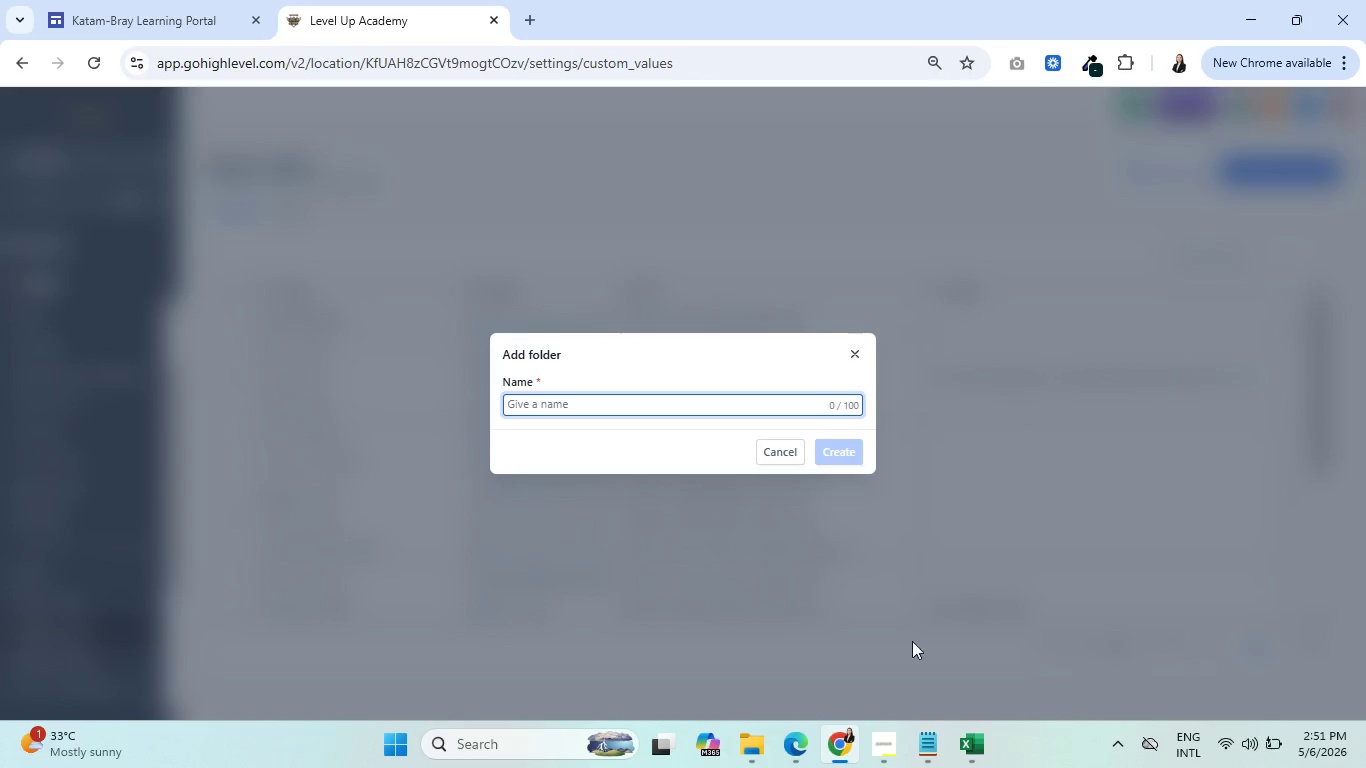 
left_click([880, 747])